 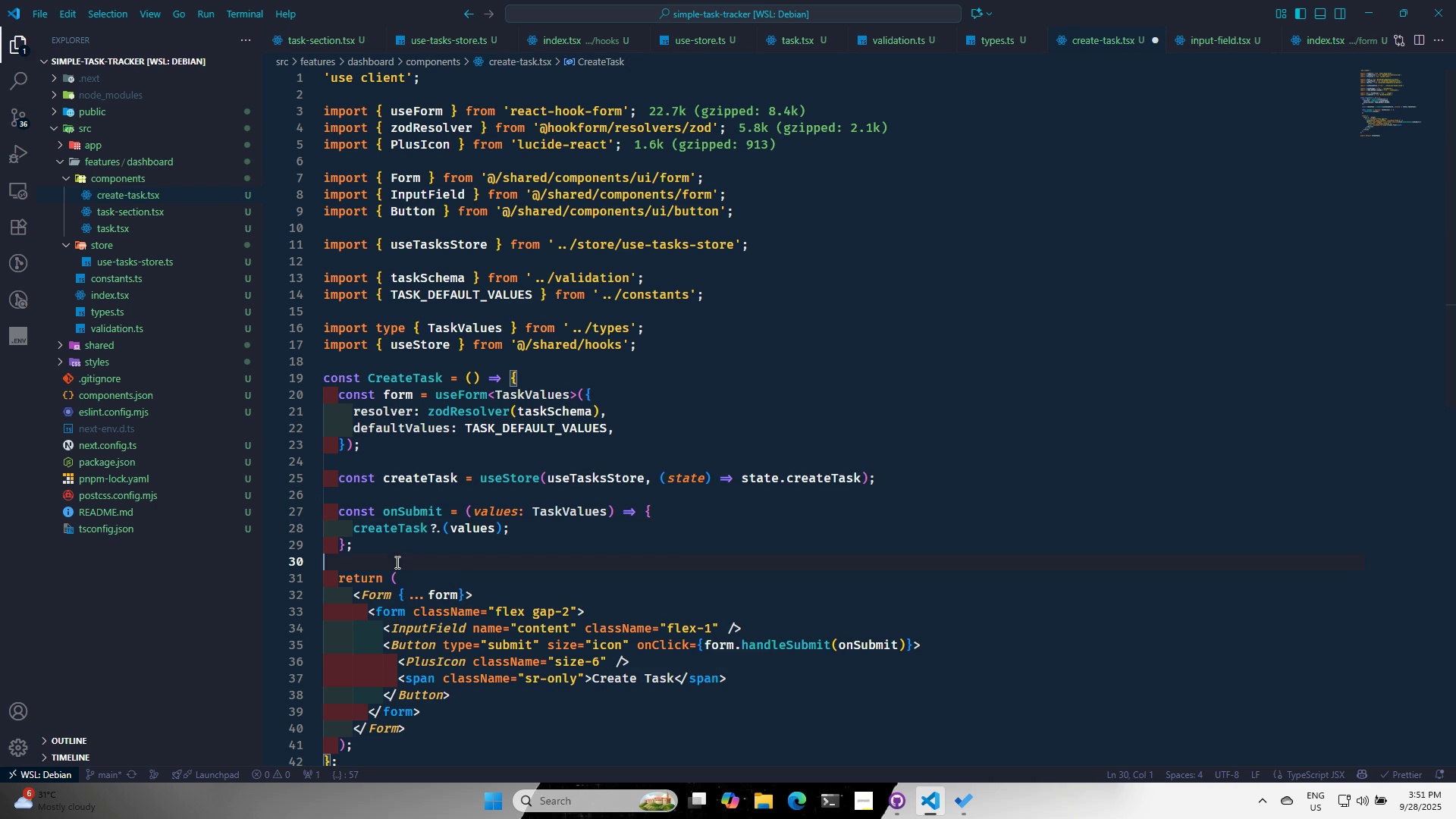 
key(Control+S)
 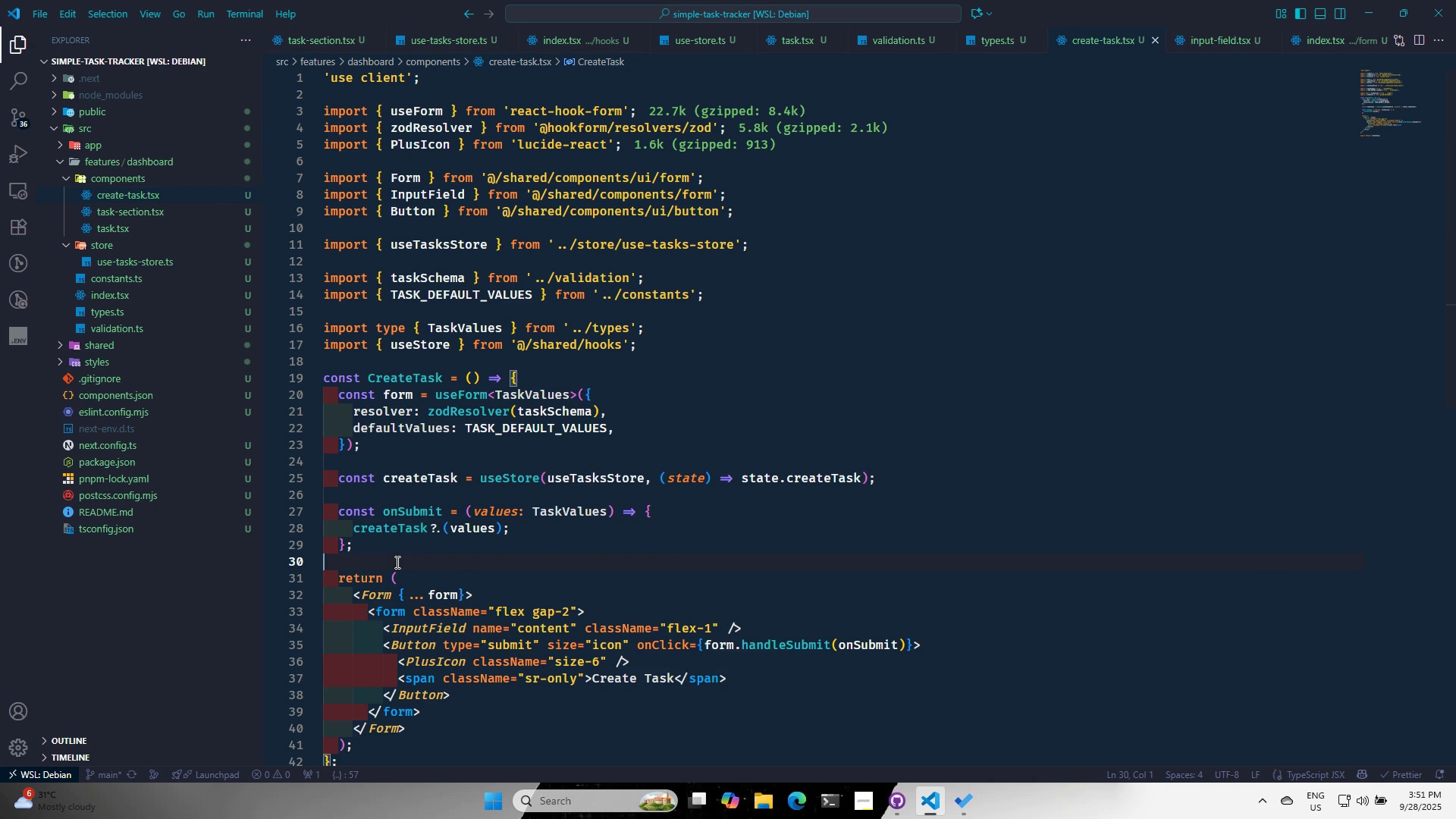 
key(Control+S)
 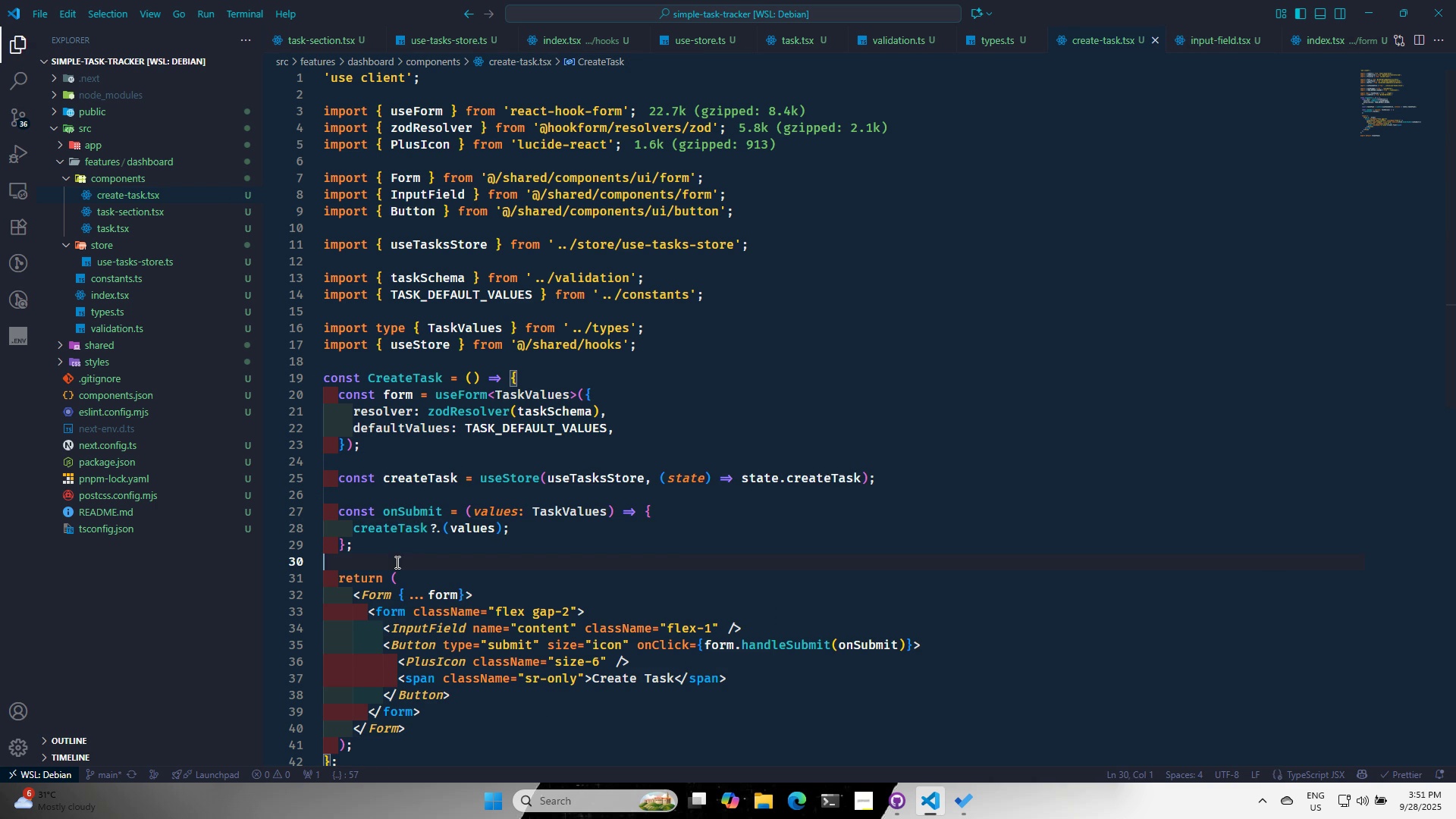 
key(Control+S)
 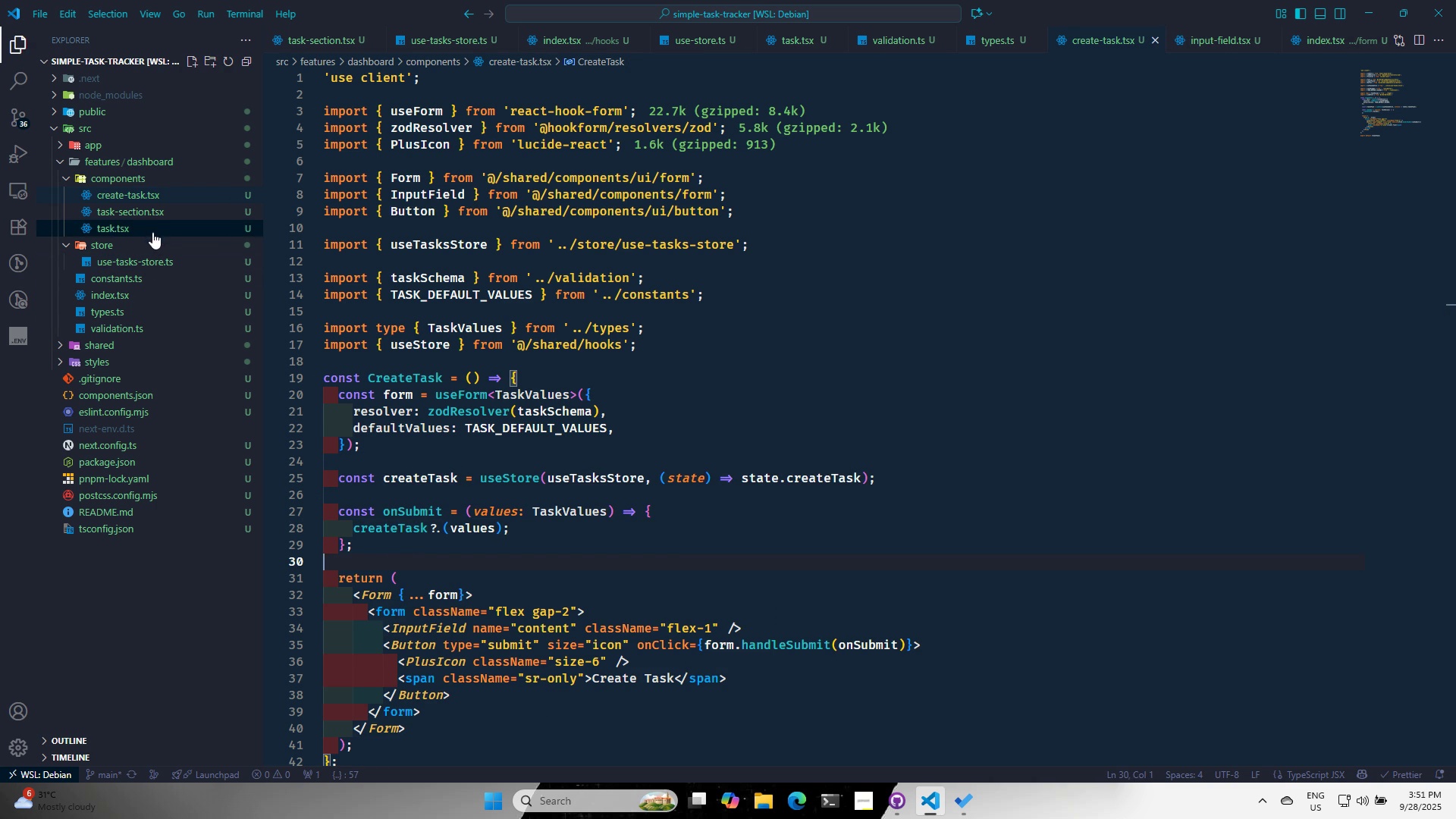 
left_click([143, 210])
 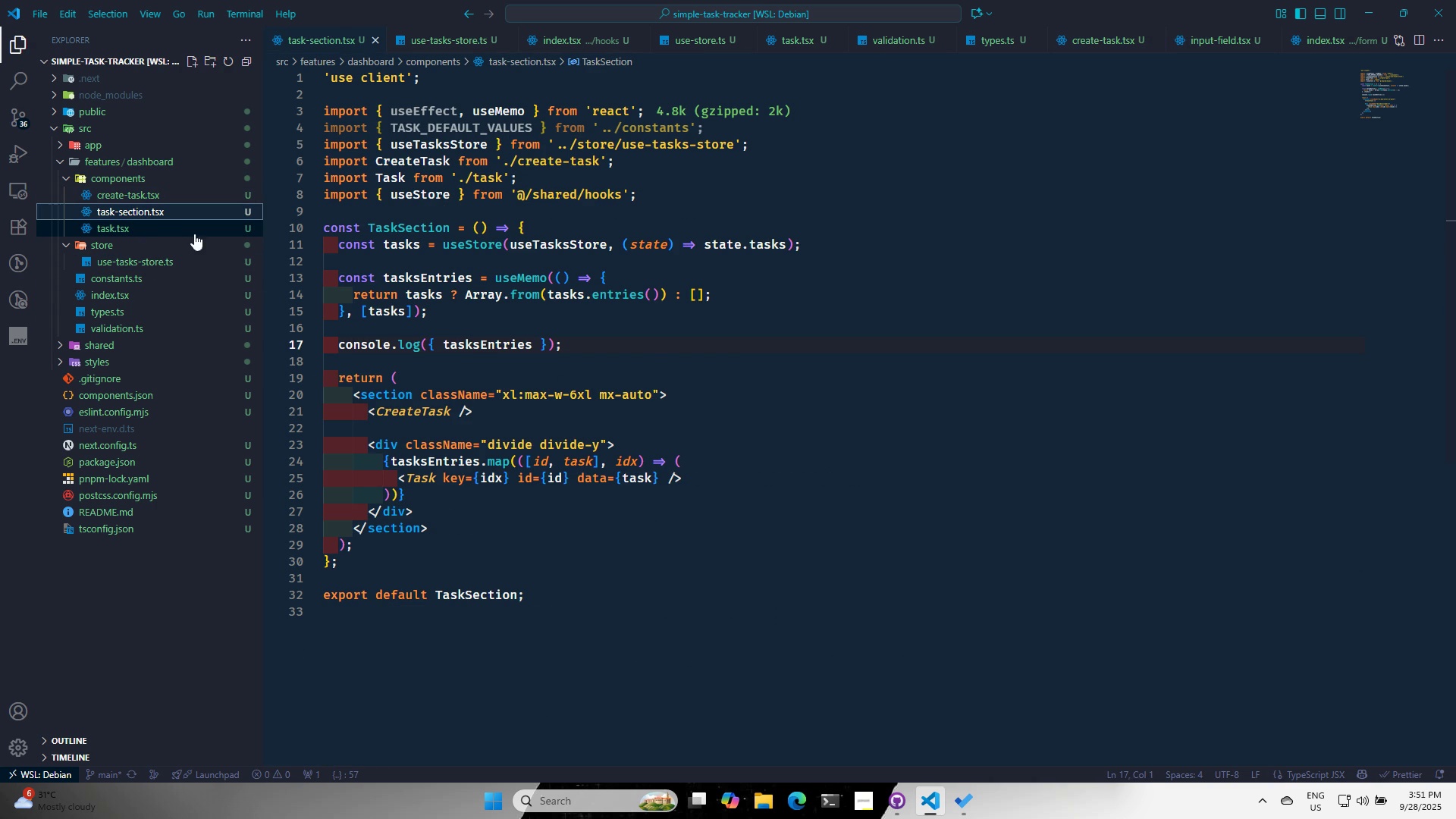 
left_click([130, 226])
 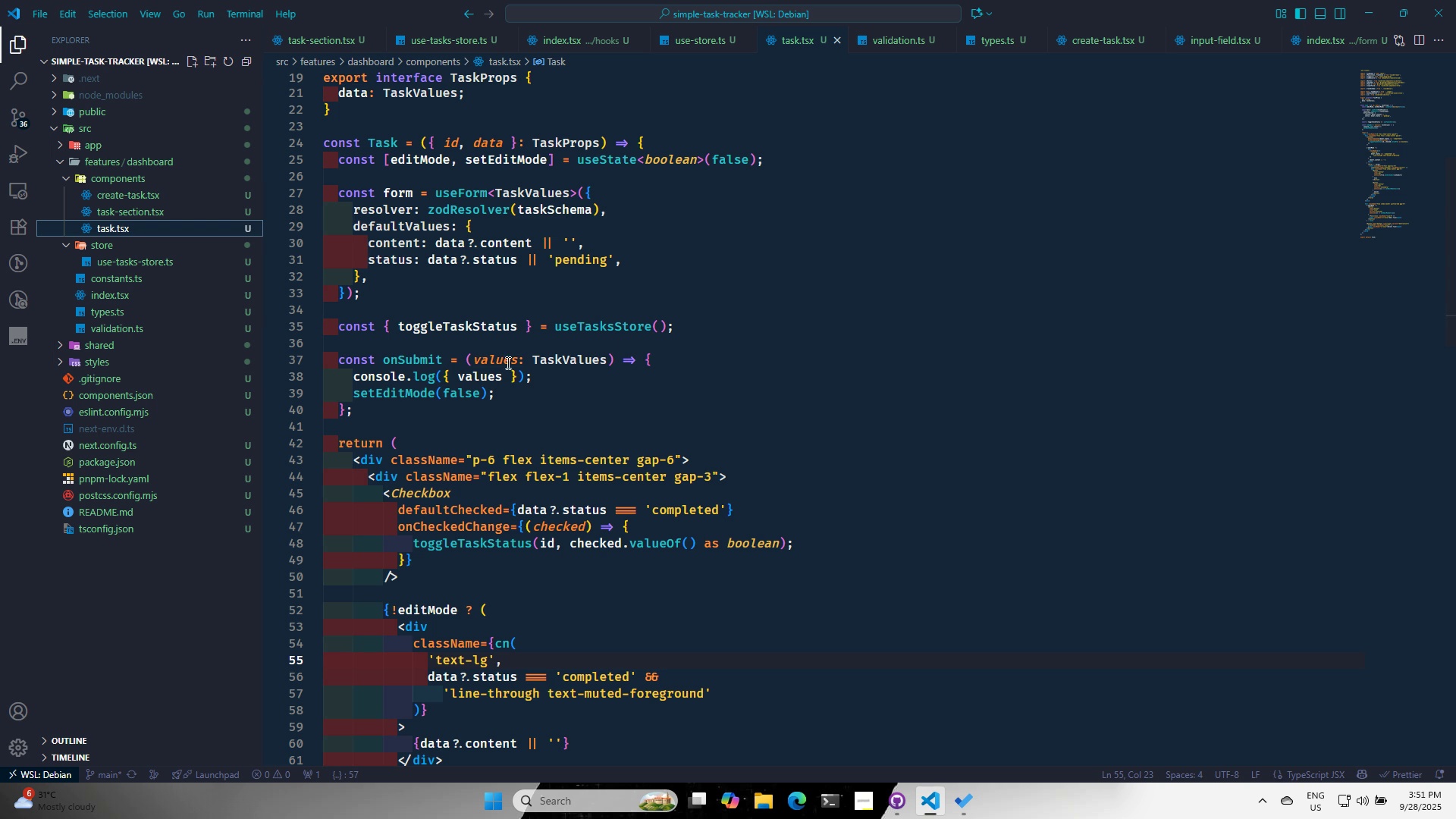 
left_click([679, 322])
 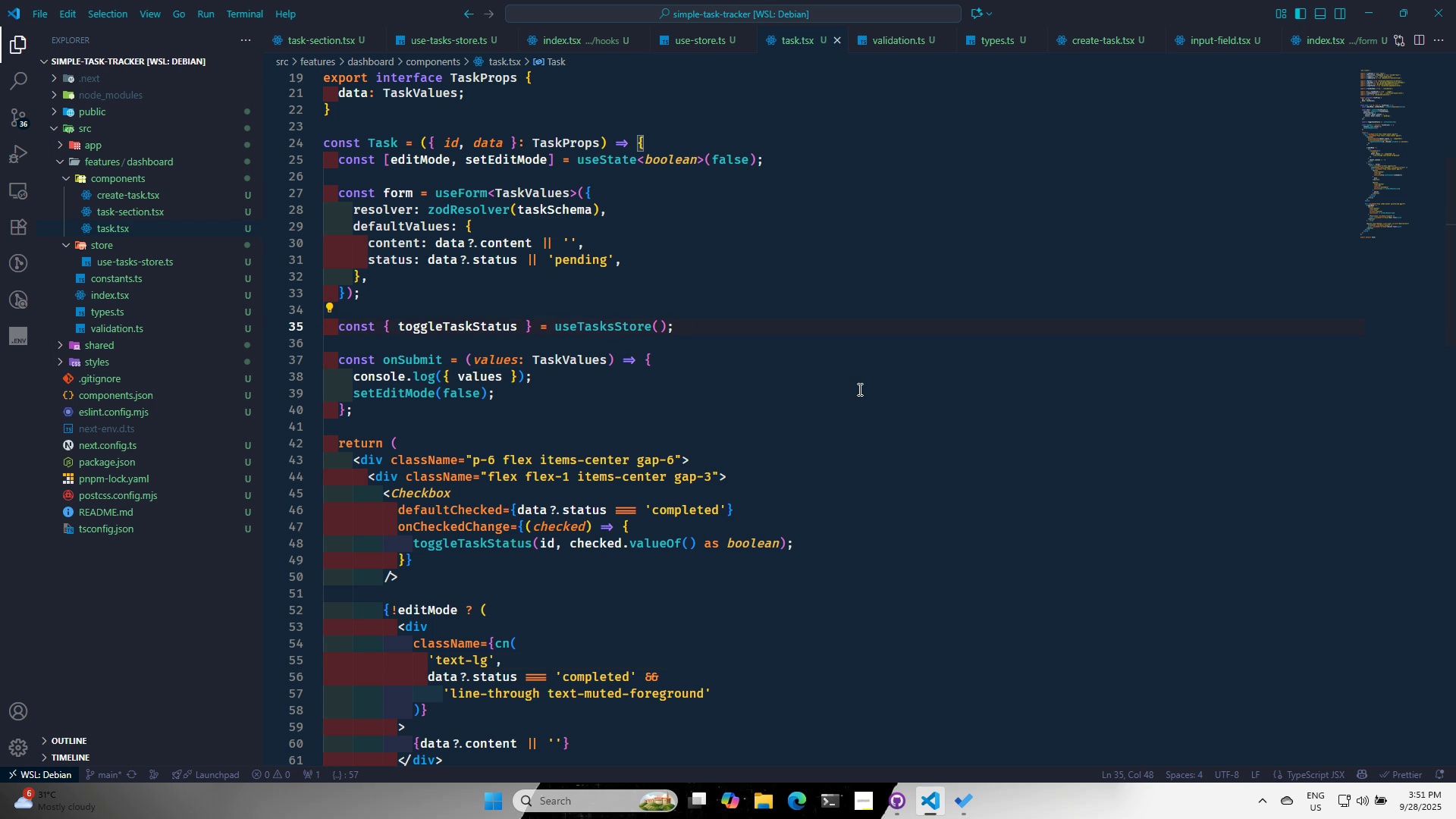 
key(Enter)
 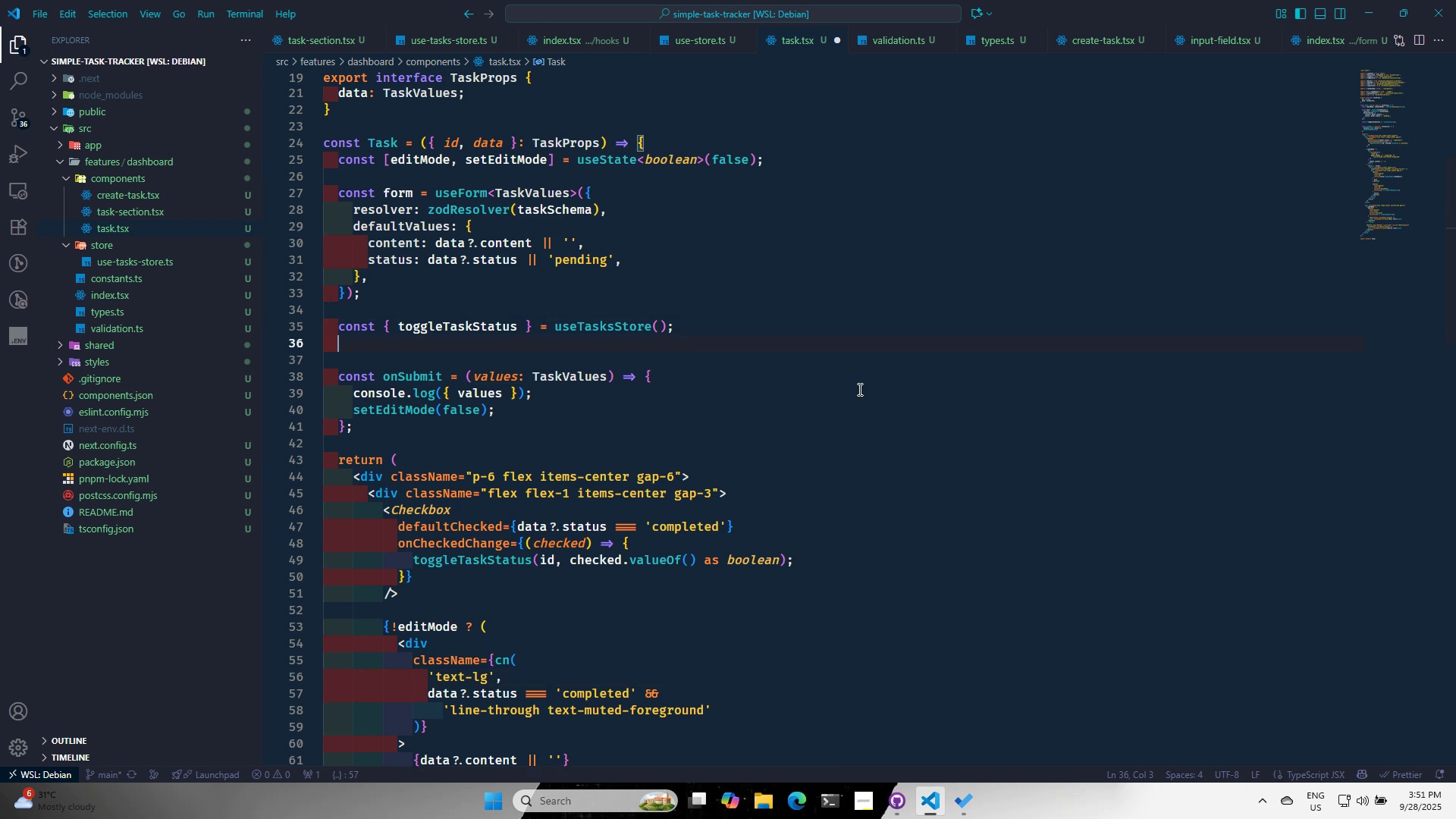 
key(Enter)
 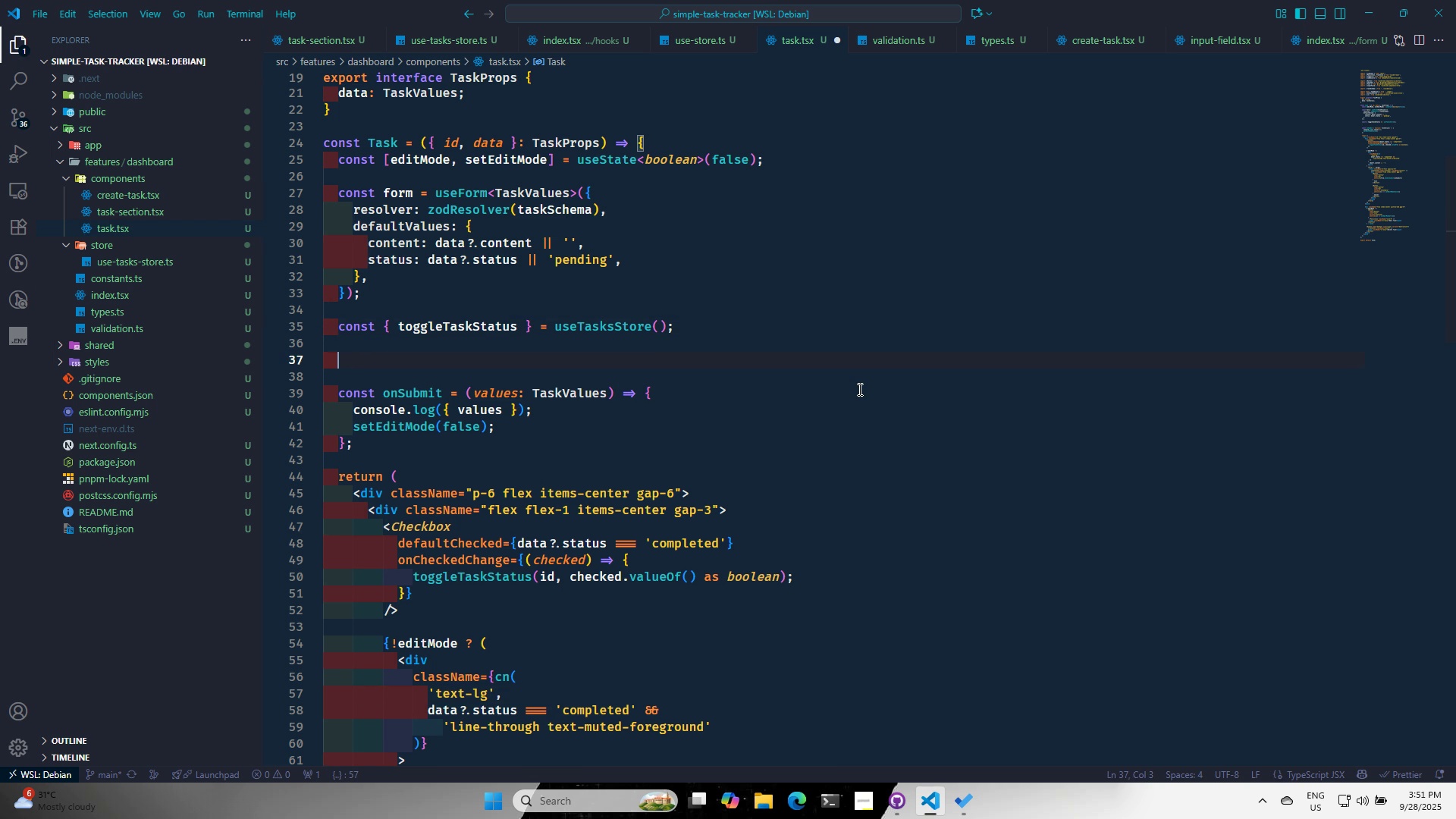 
type(const toggle)
 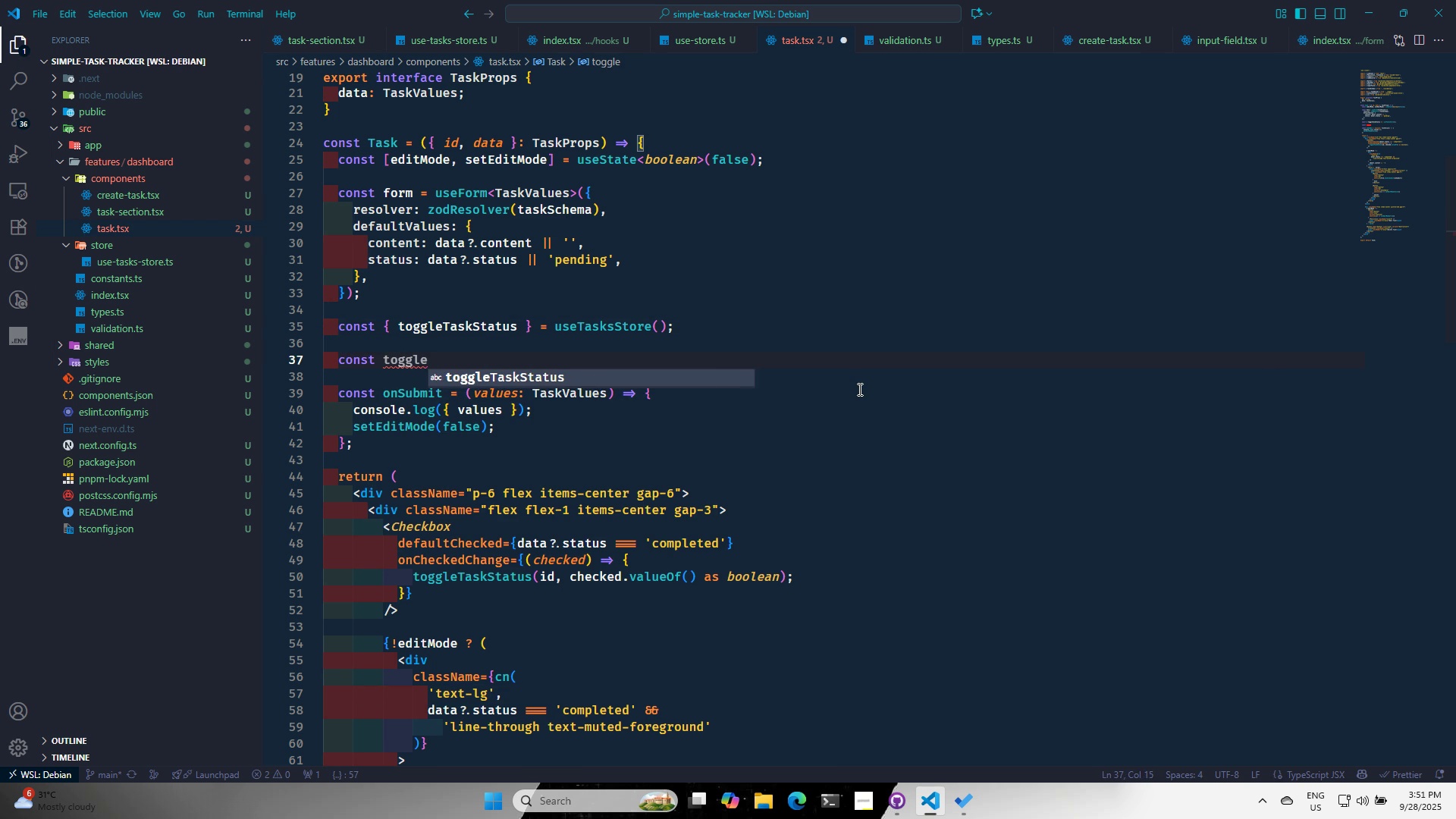 
key(Enter)
 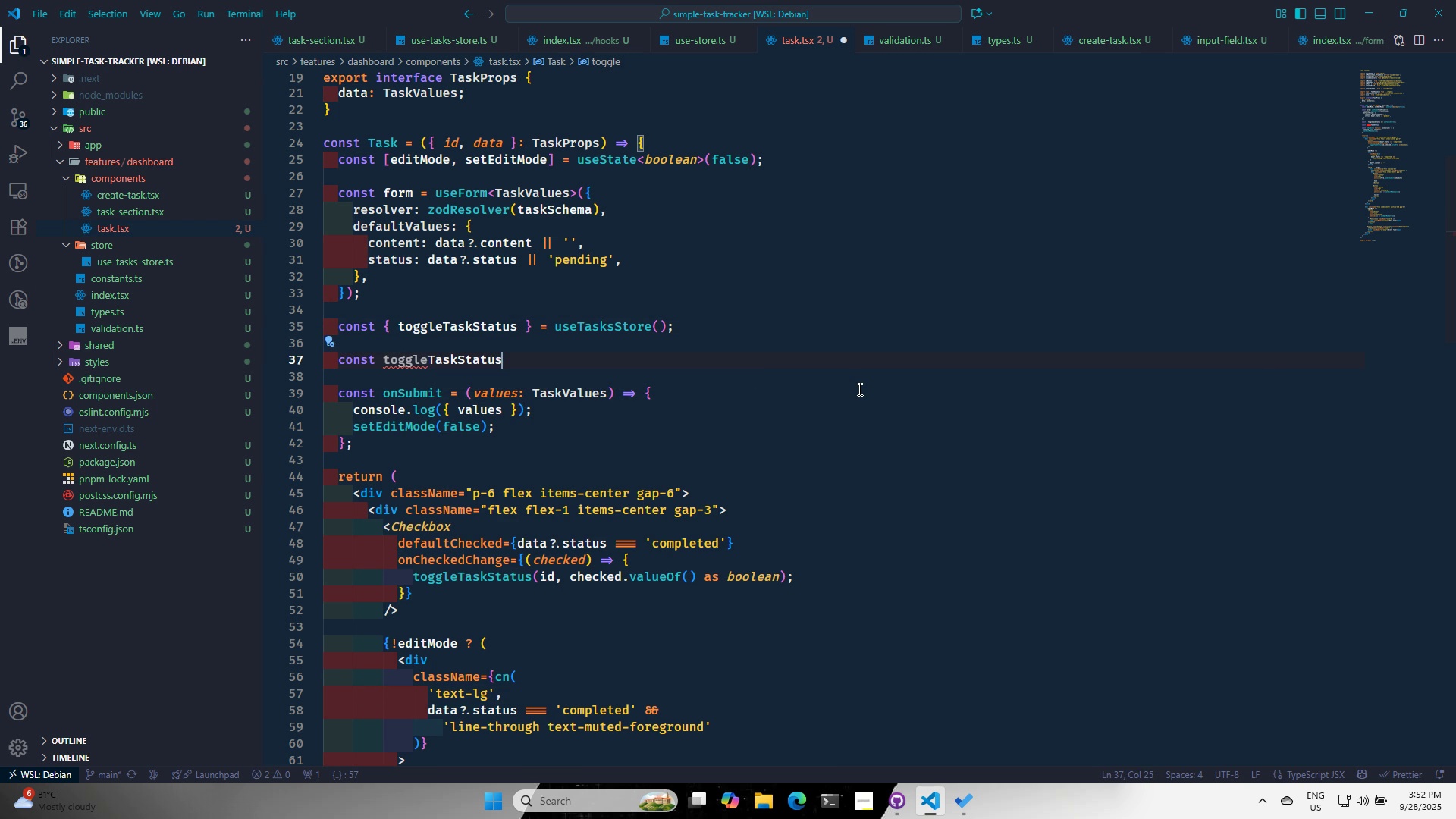 
type( = useSS)
key(Backspace)
type(t)
 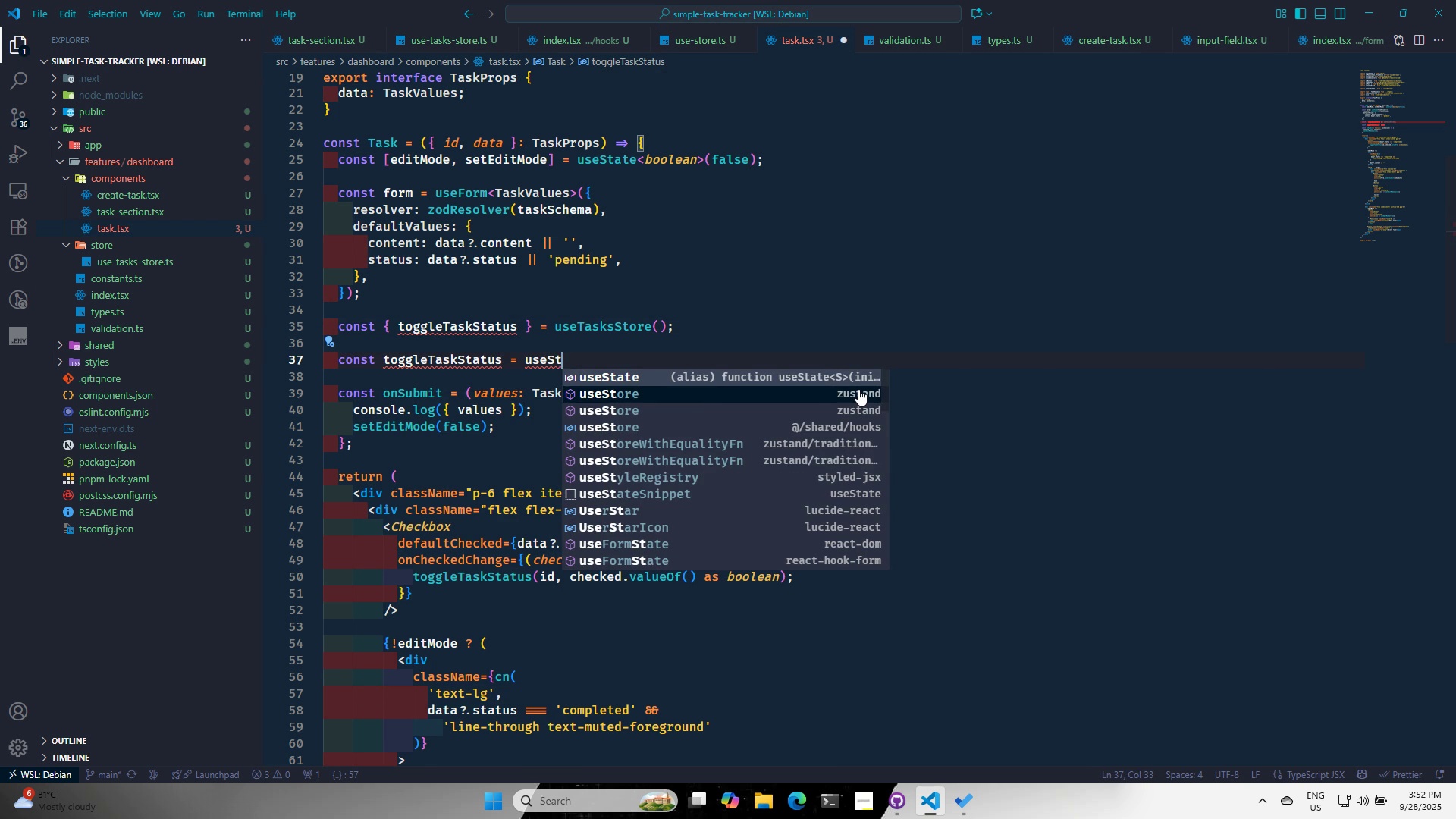 
key(ArrowDown)
 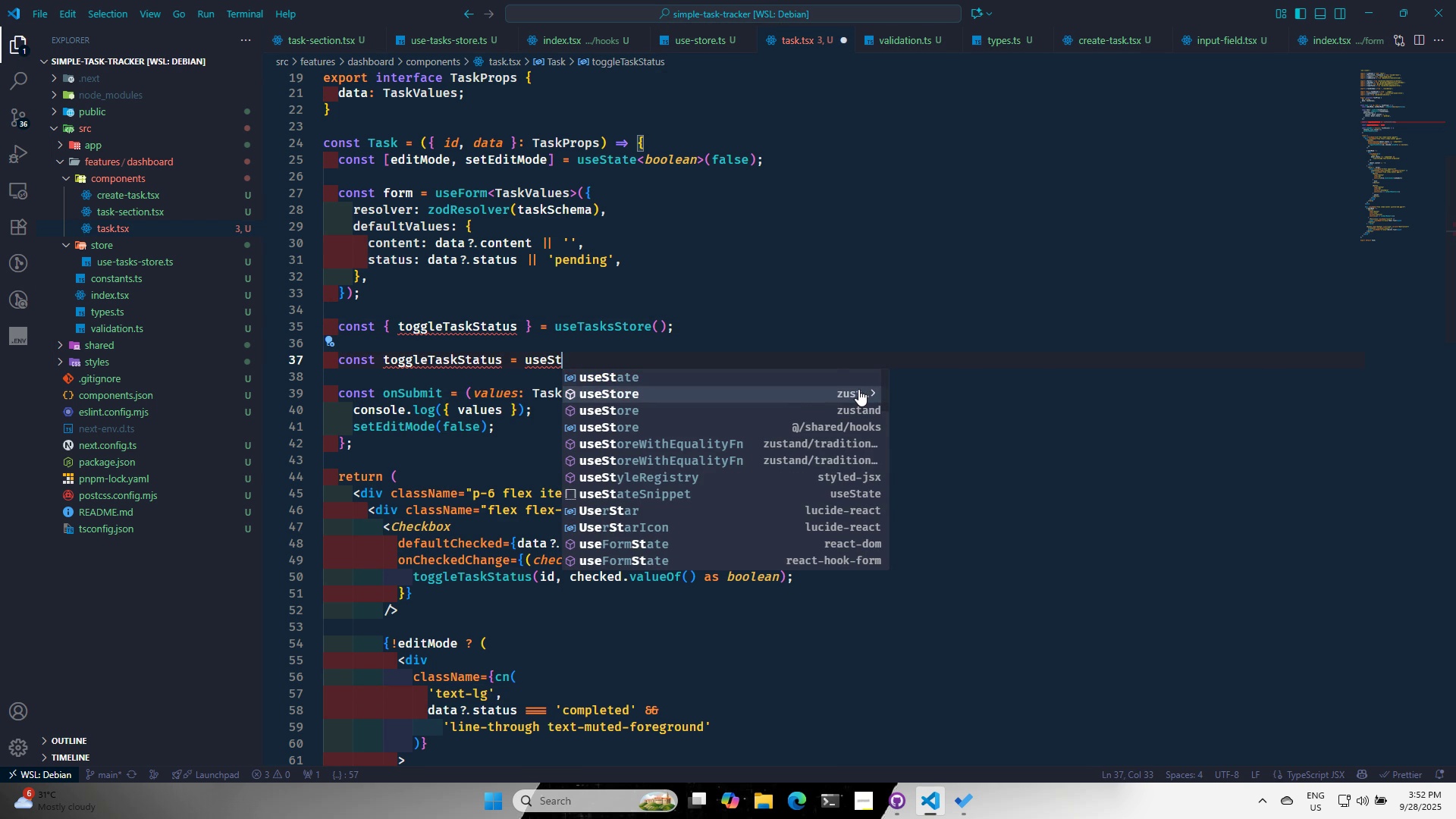 
key(ArrowDown)
 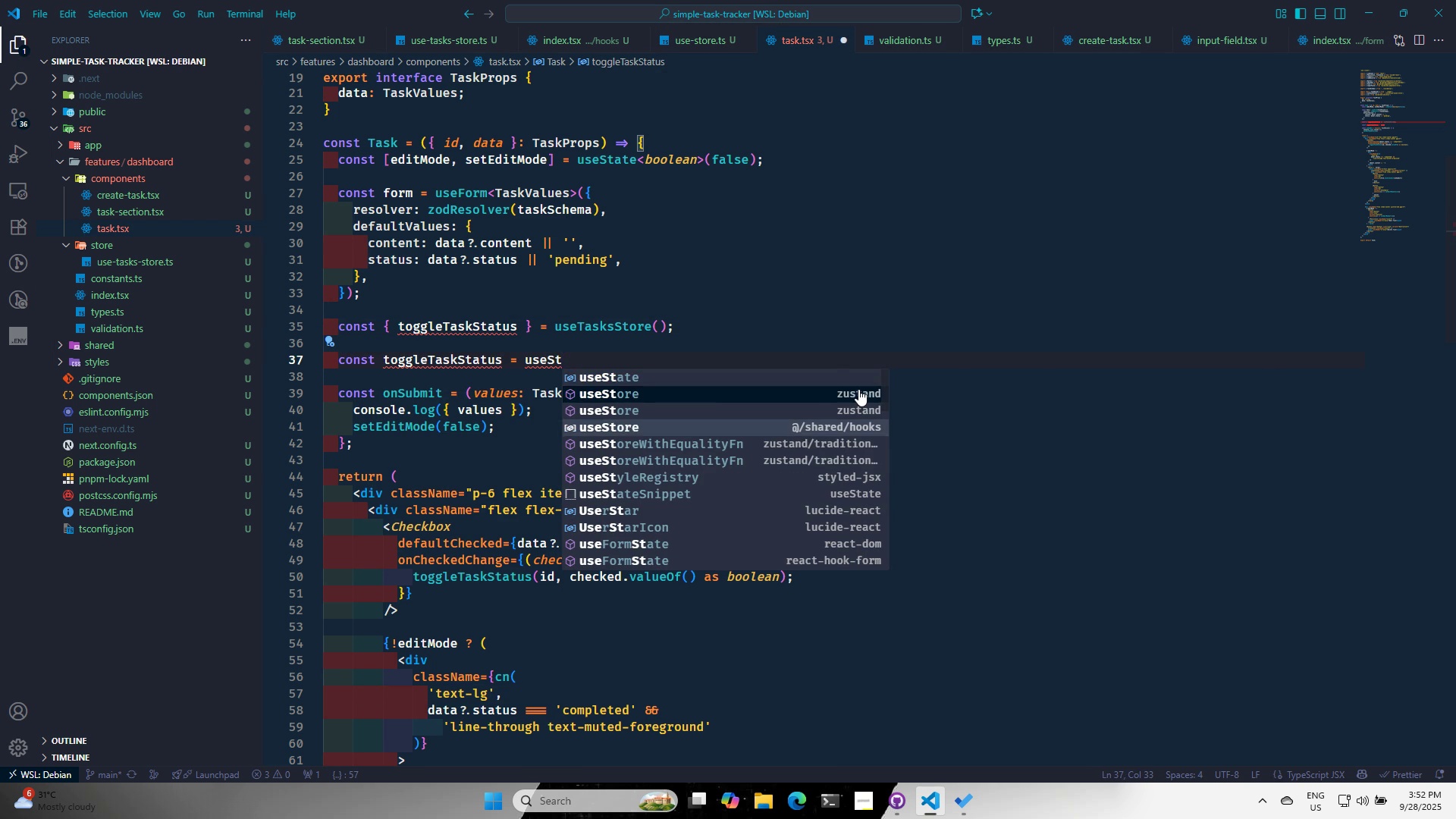 
key(ArrowDown)
 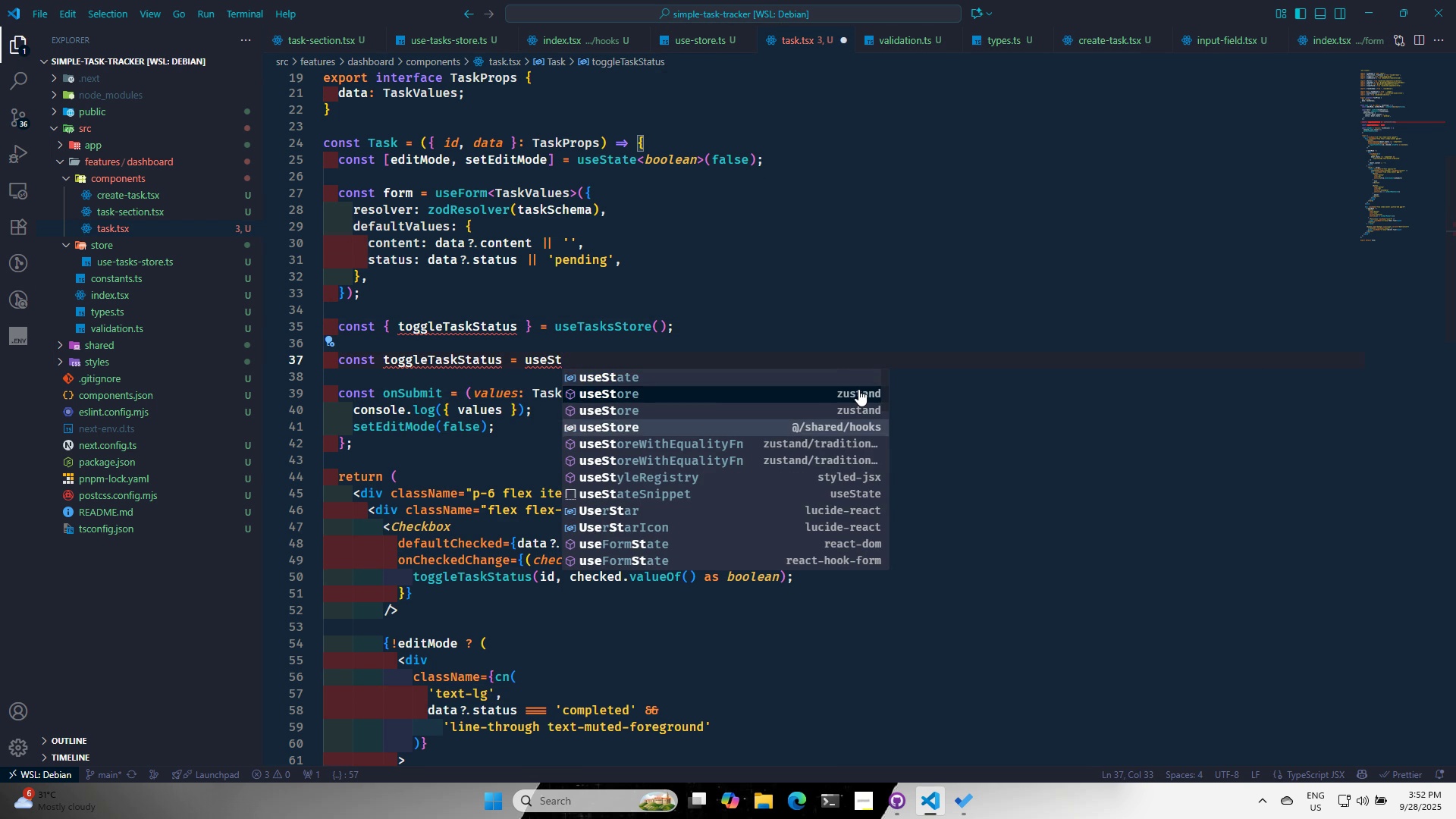 
key(Enter)